 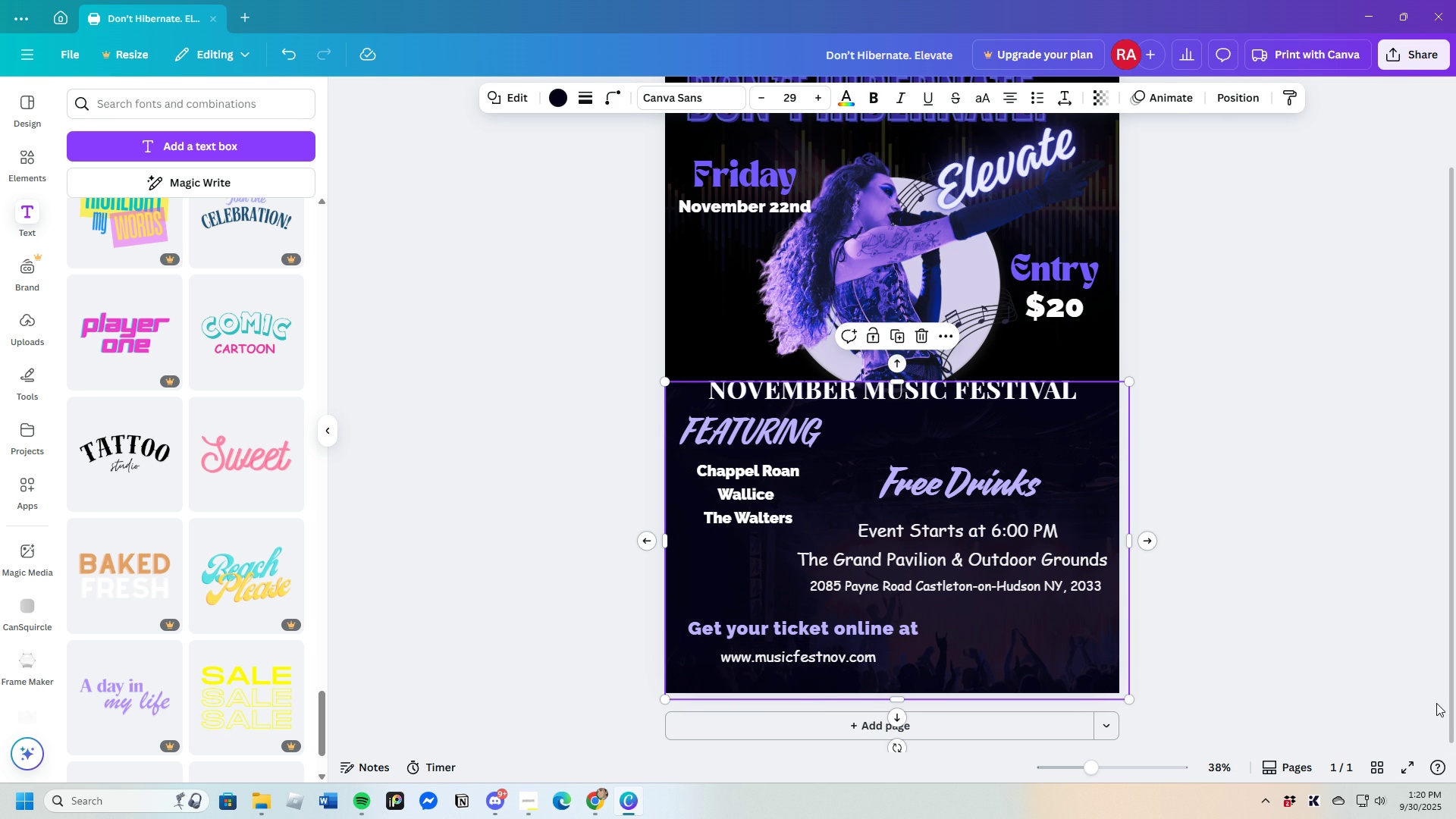 
left_click([1296, 605])
 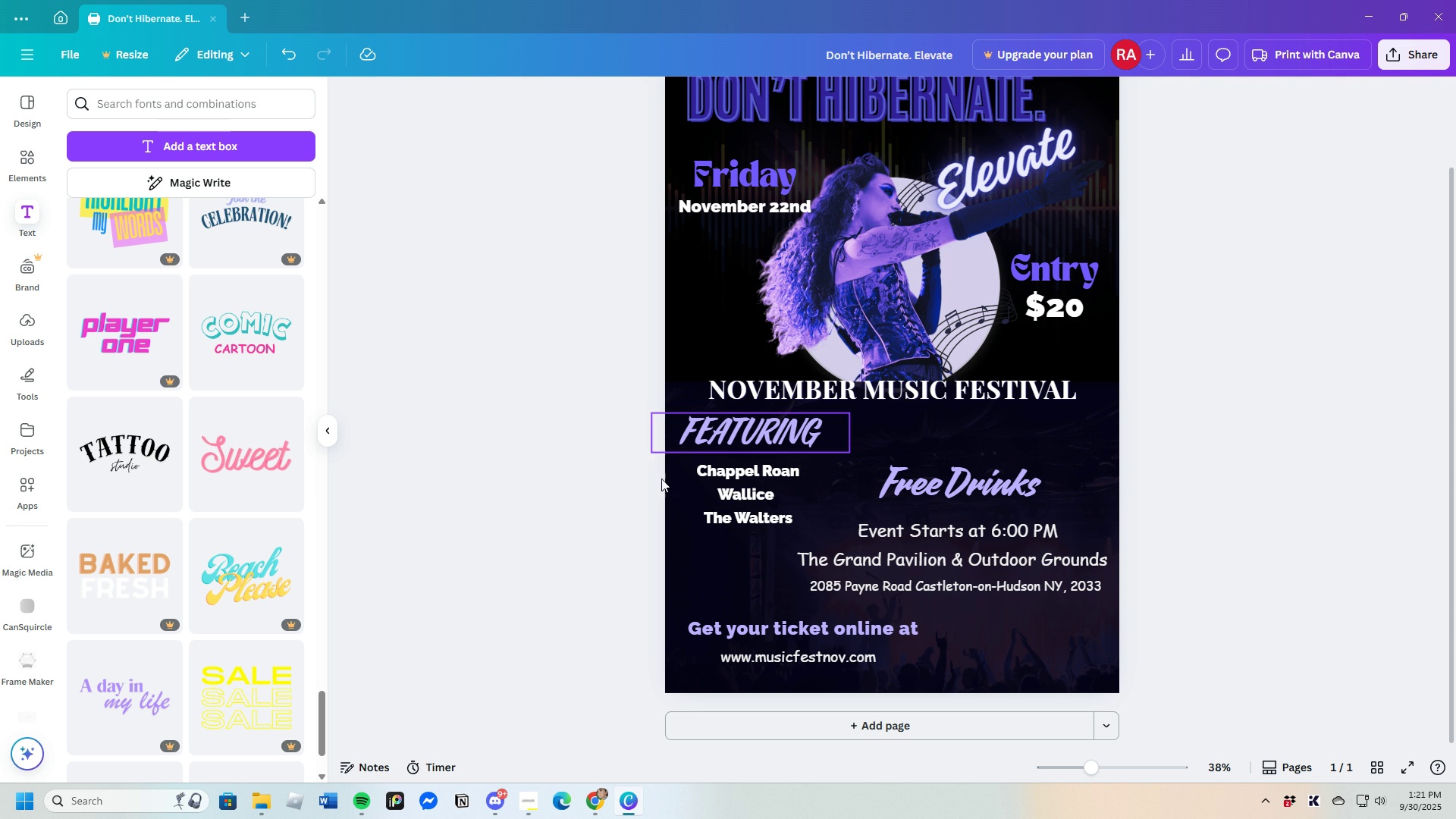 
wait(6.47)
 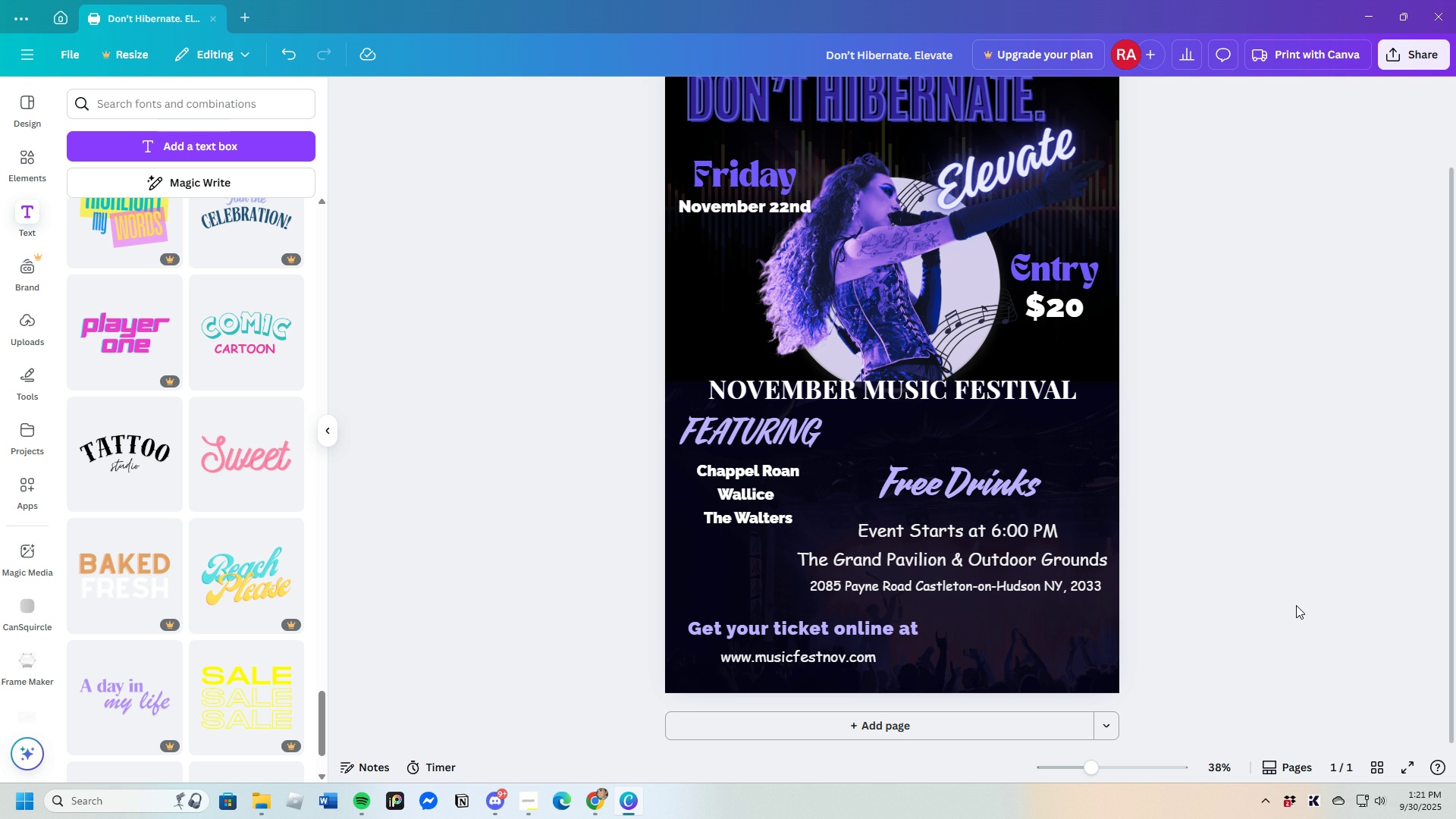 
scroll: coordinate [175, 649], scroll_direction: down, amount: 19.0
 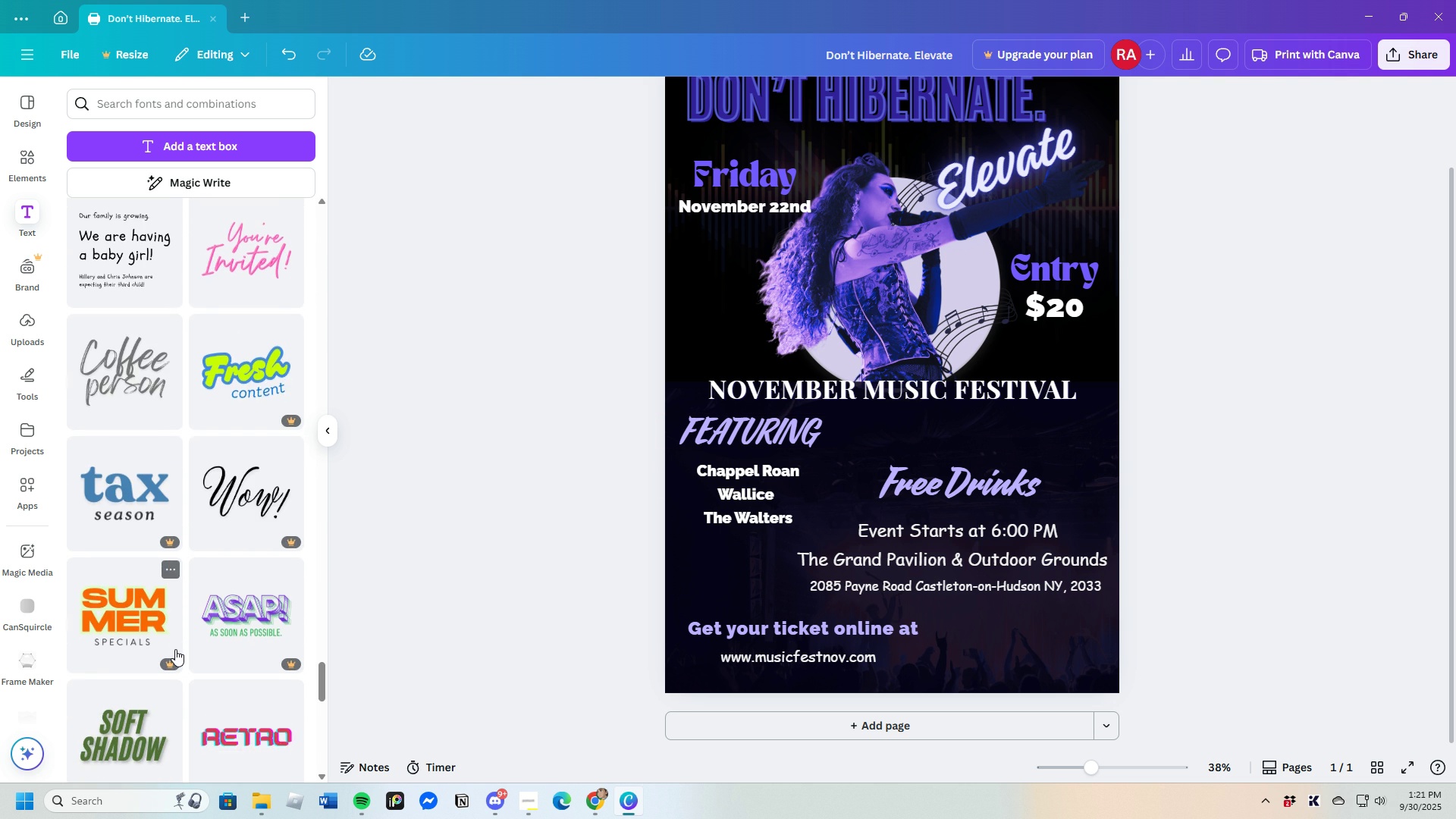 
scroll: coordinate [175, 649], scroll_direction: down, amount: 18.0
 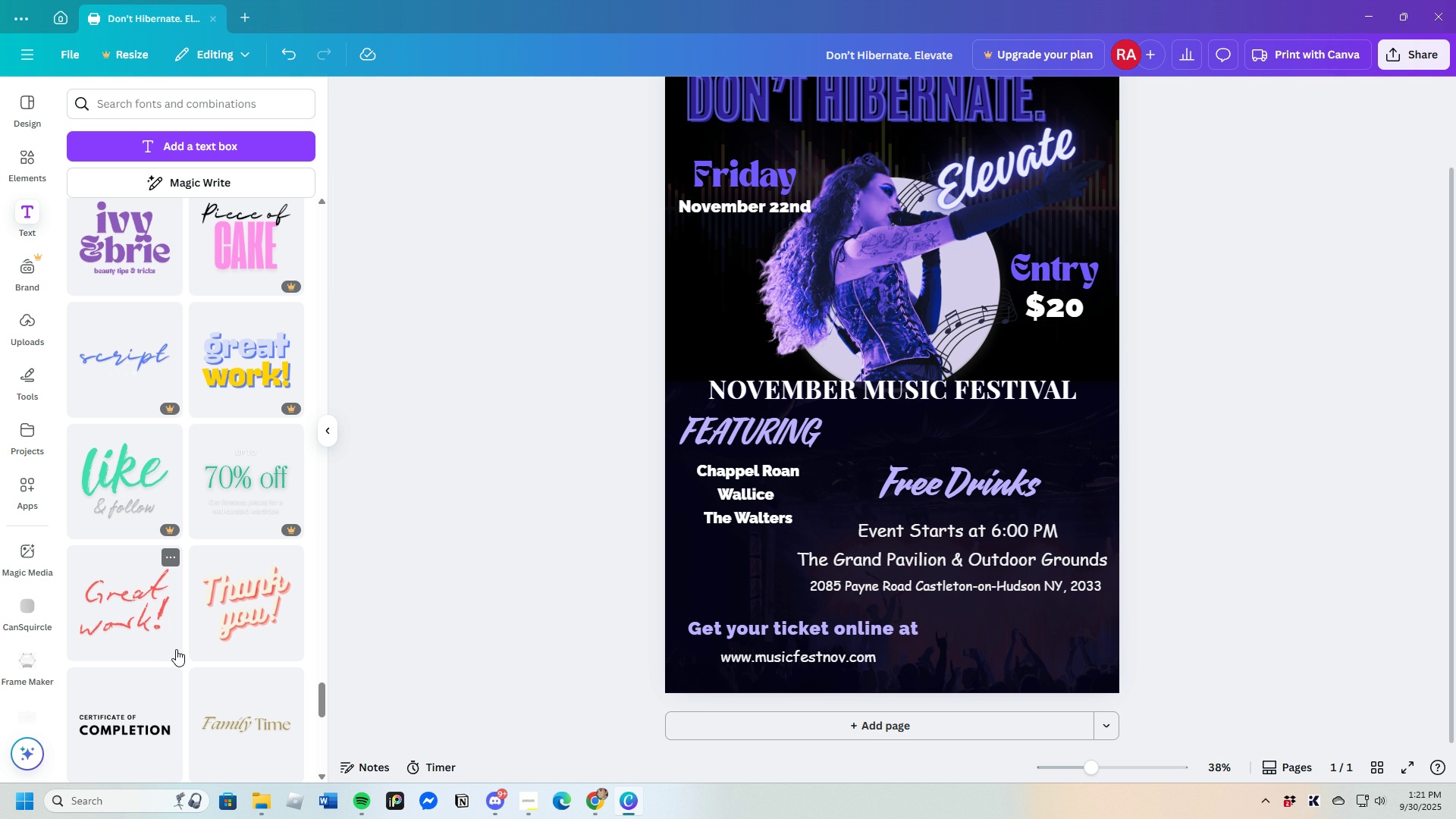 
scroll: coordinate [176, 649], scroll_direction: down, amount: 3.0